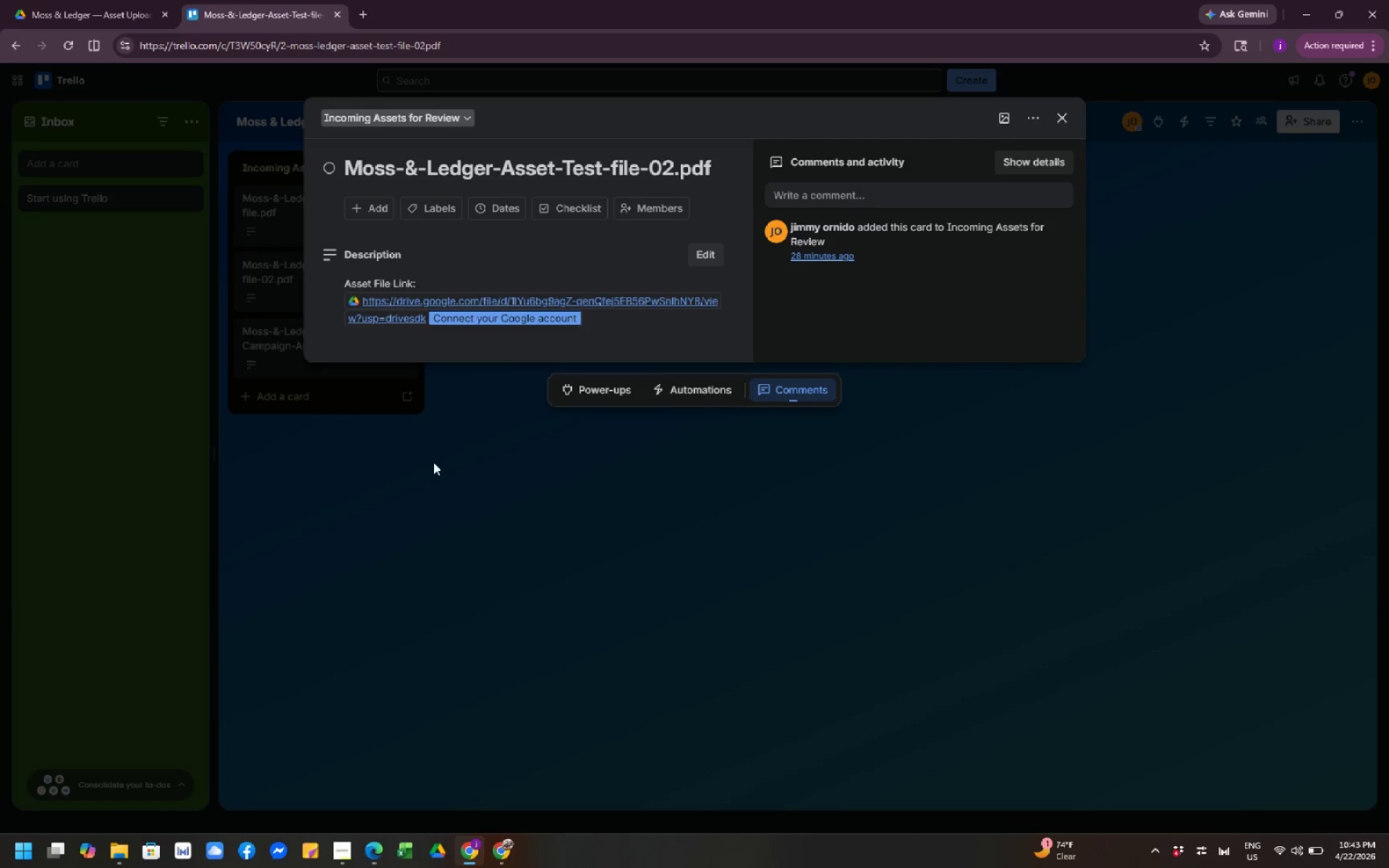 
left_click([455, 499])
 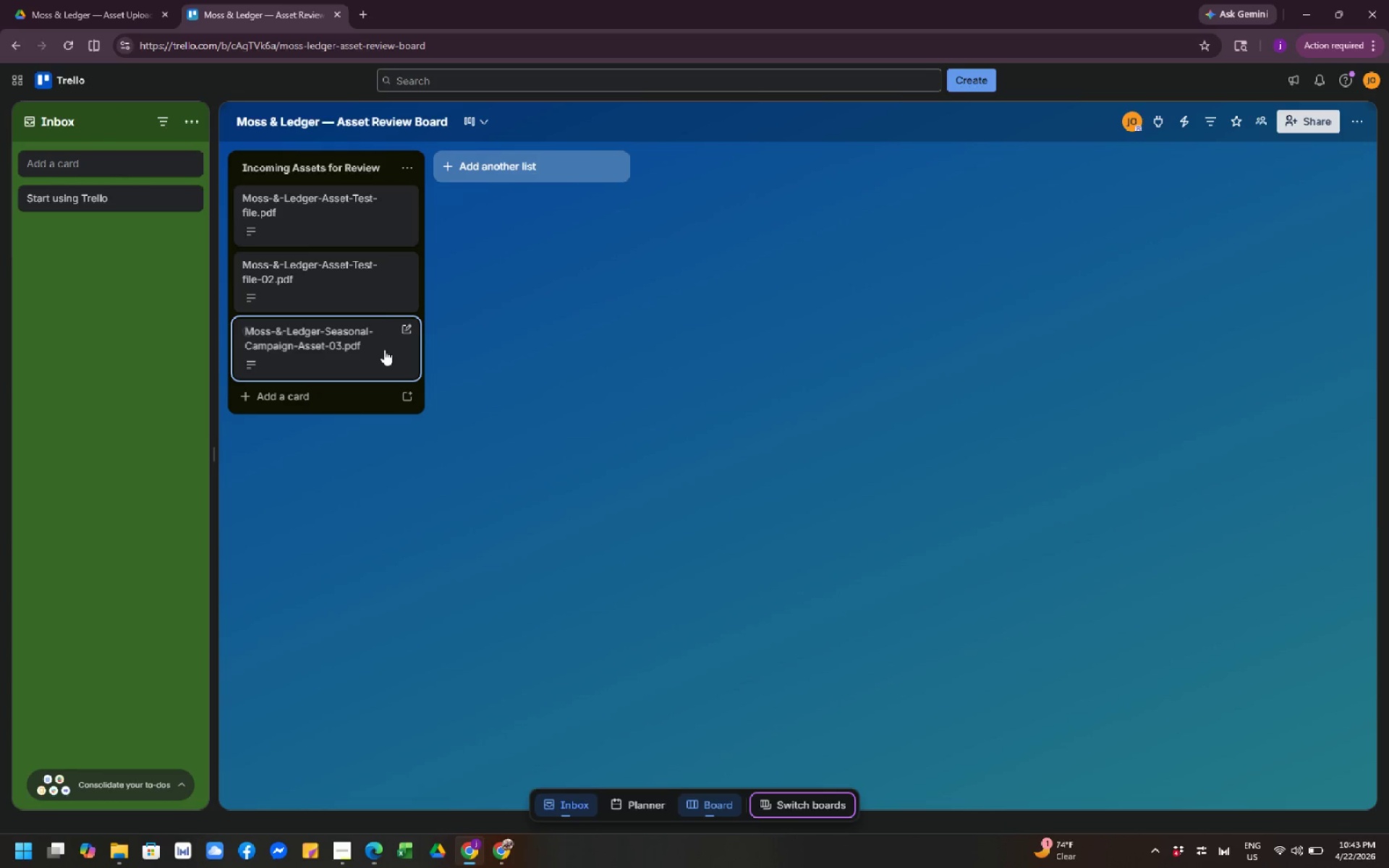 
left_click([375, 349])
 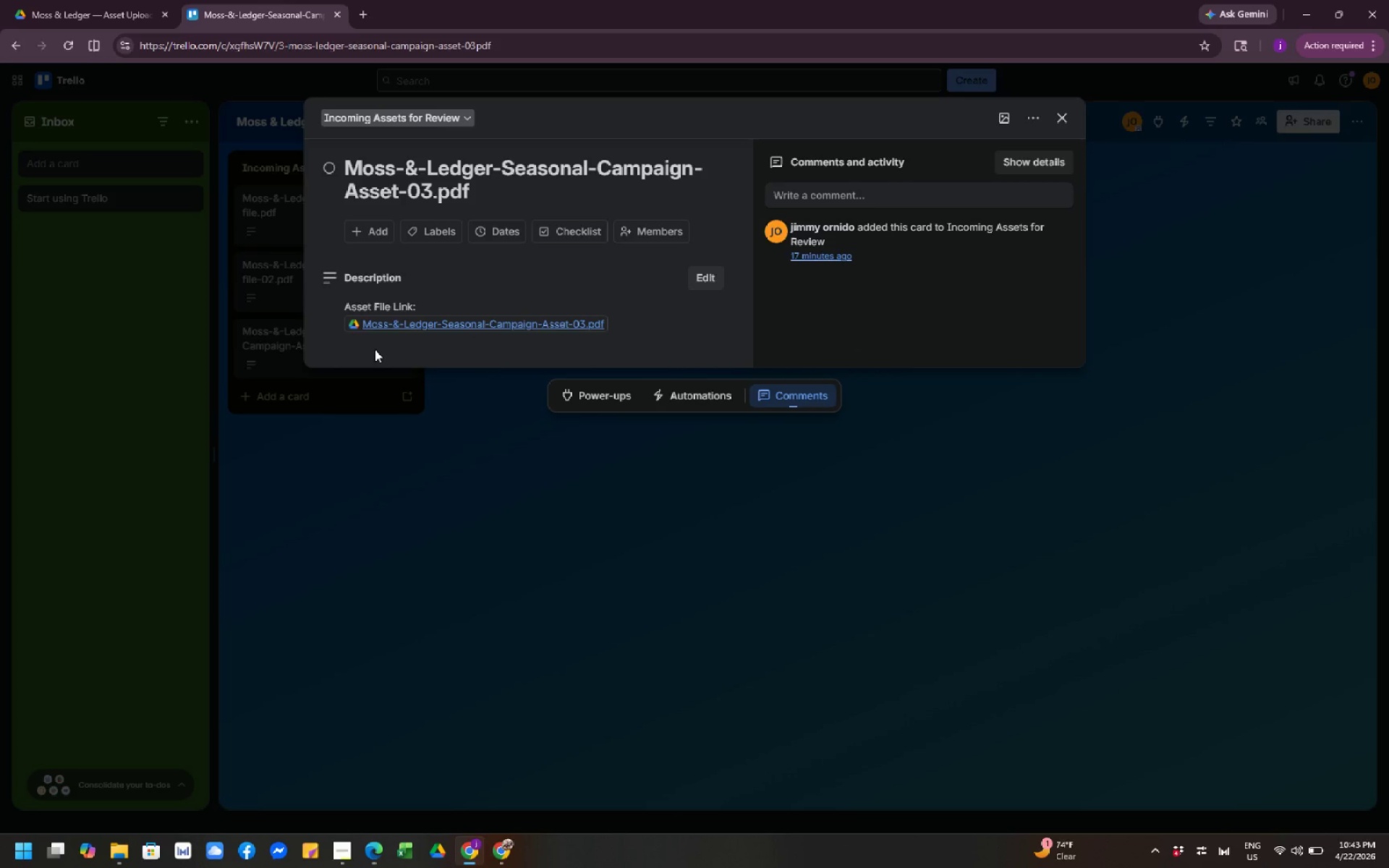 
wait(7.47)
 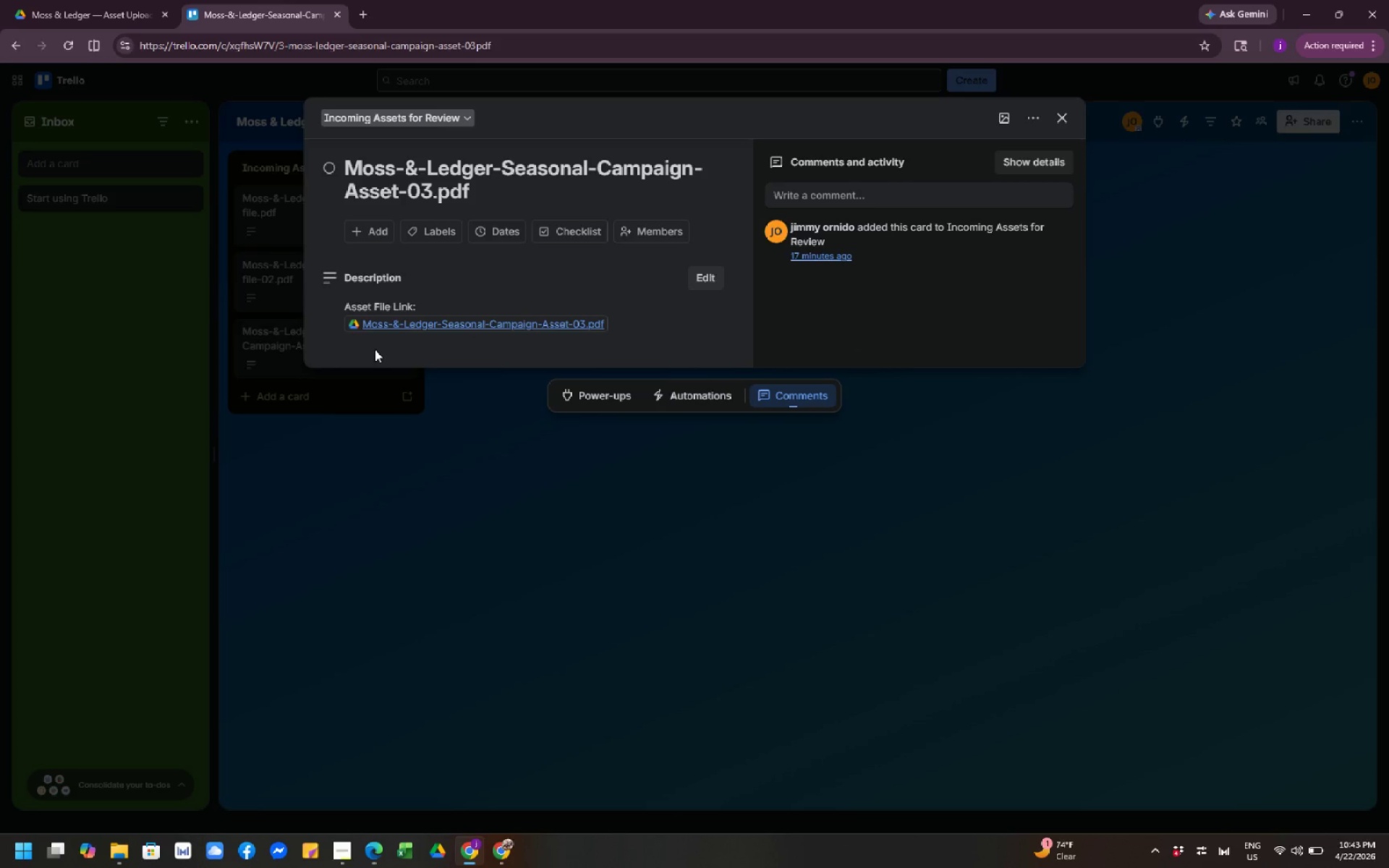 
scroll: coordinate [375, 349], scroll_direction: down, amount: 4.0
 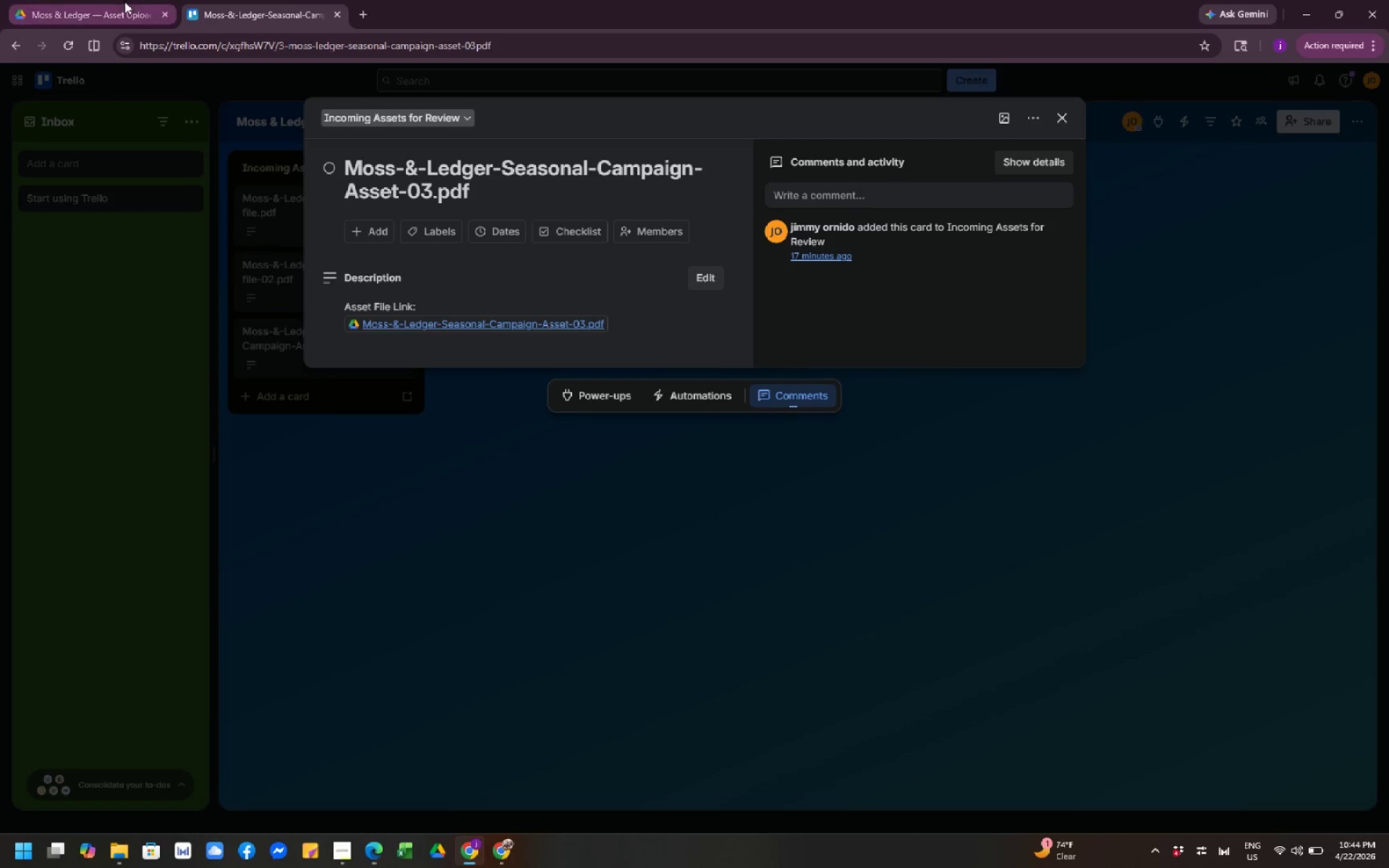 
left_click([122, 1])
 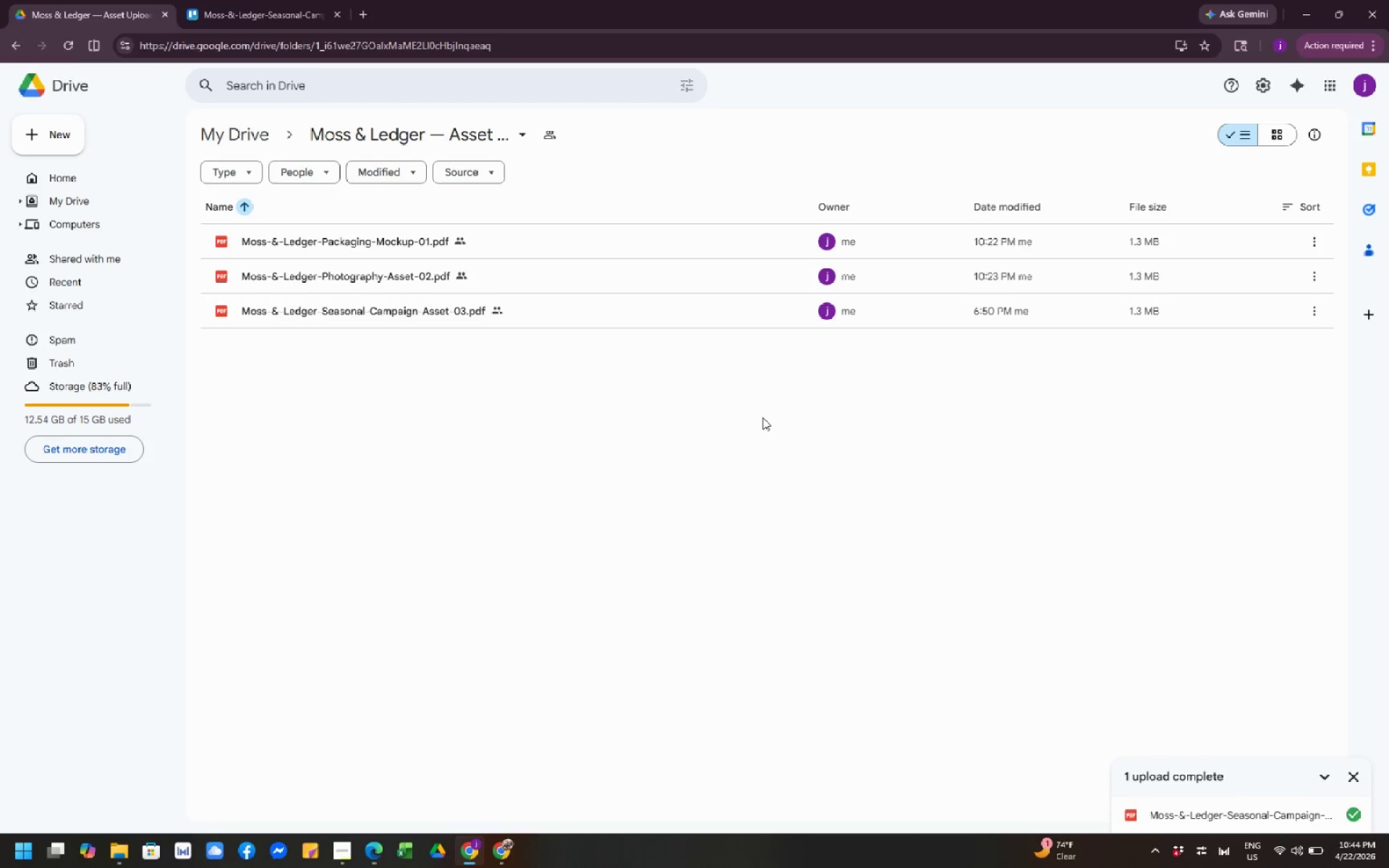 
scroll: coordinate [763, 417], scroll_direction: down, amount: 7.0
 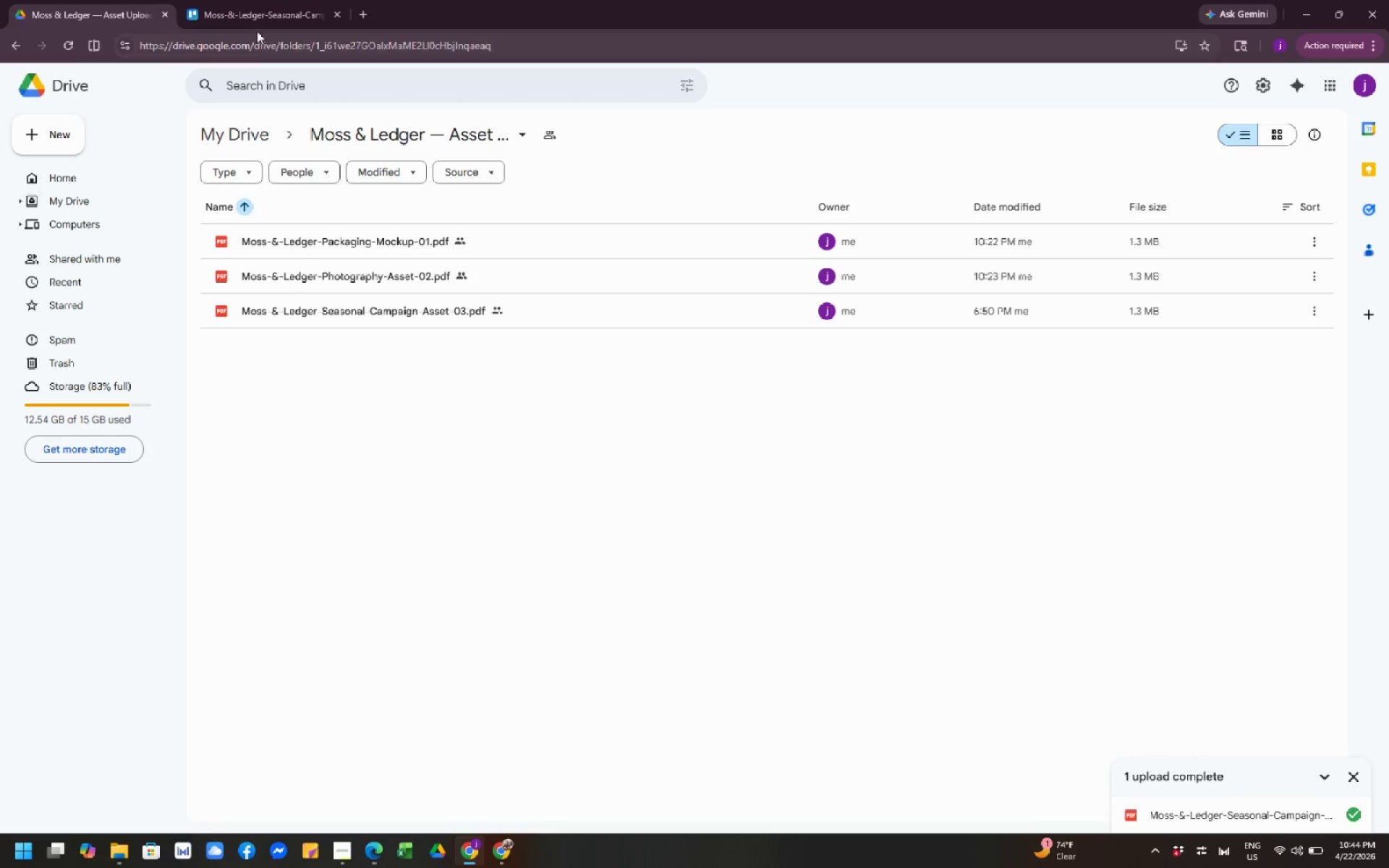 
left_click([252, 14])
 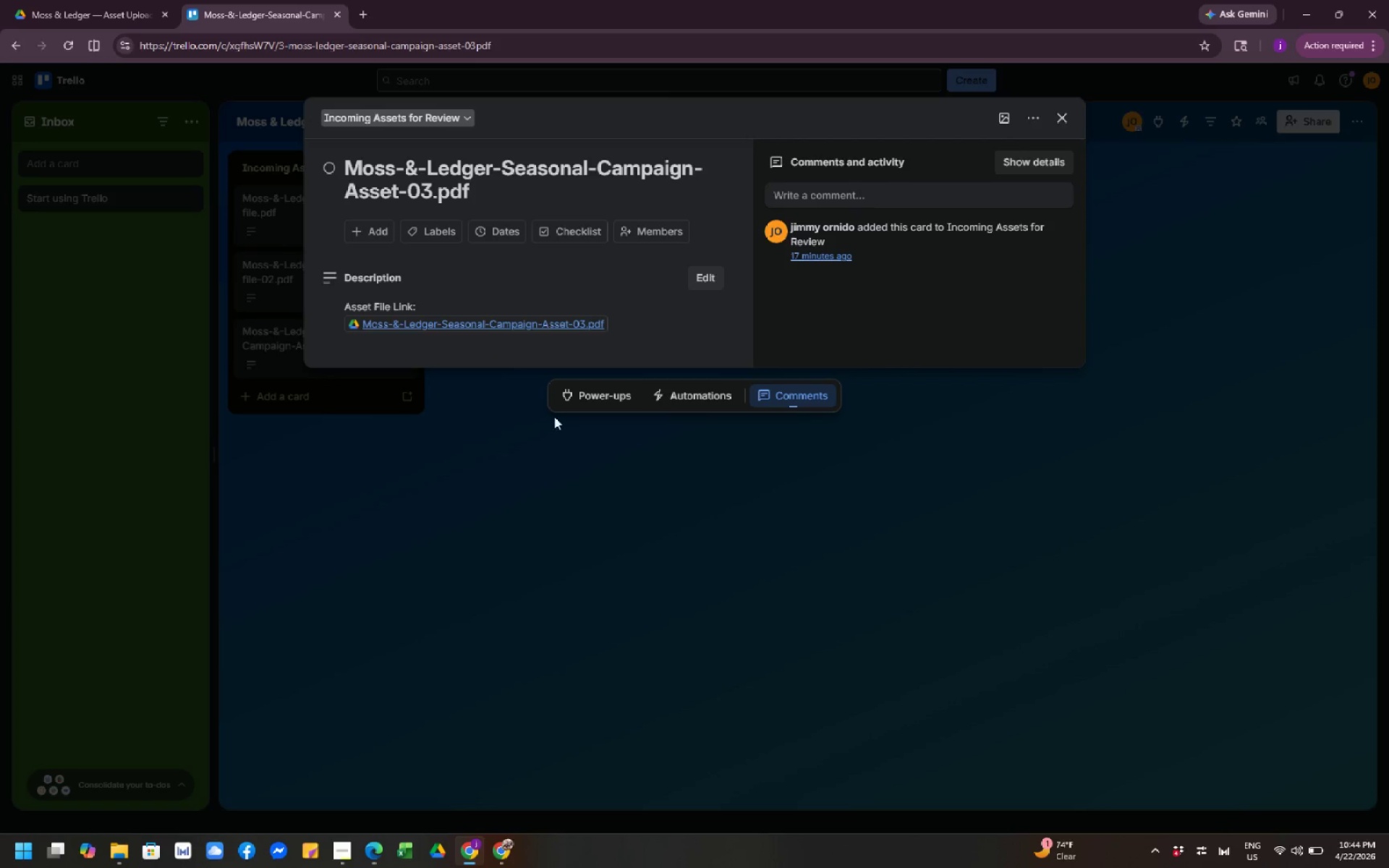 
left_click([596, 454])
 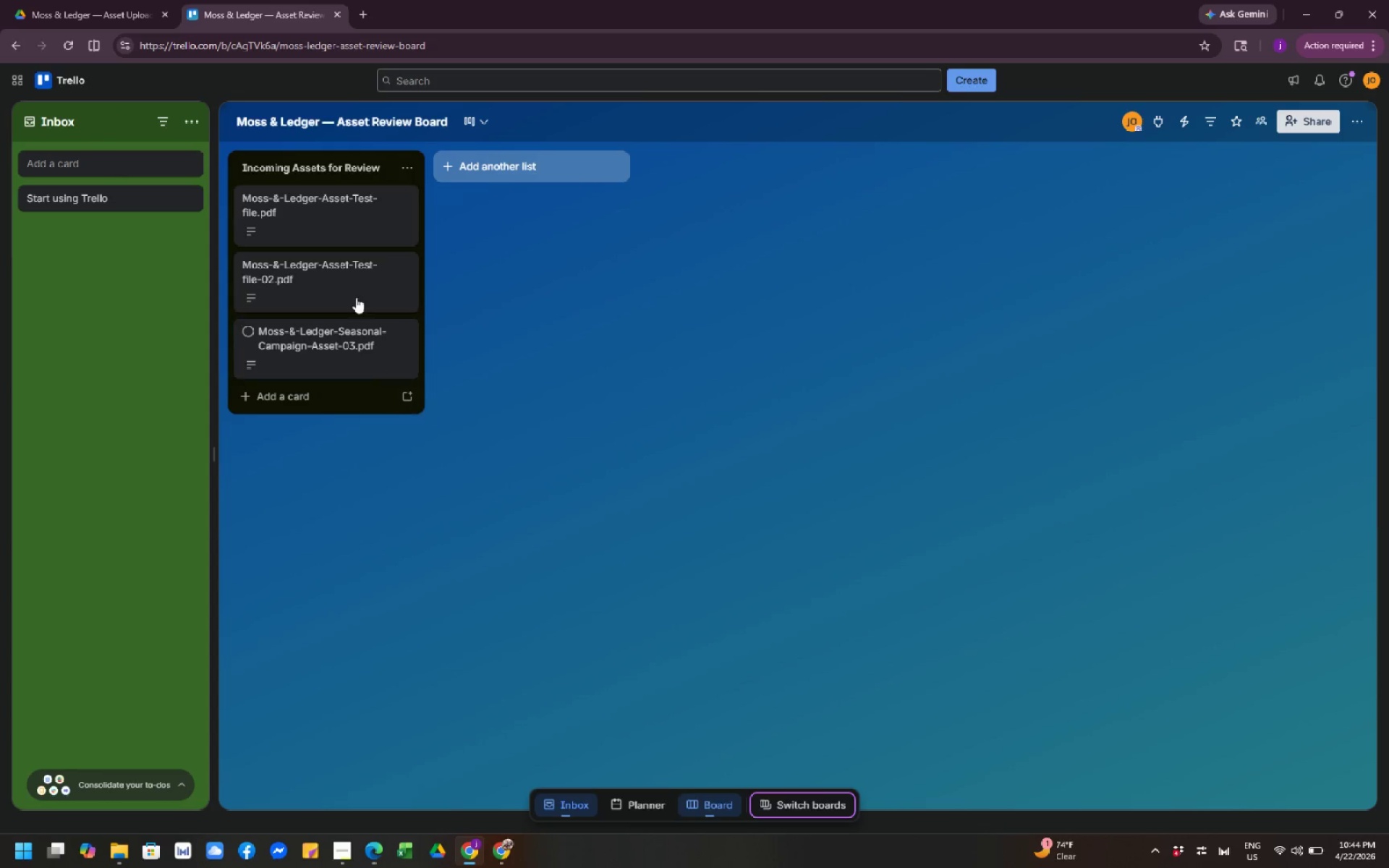 
left_click([349, 277])
 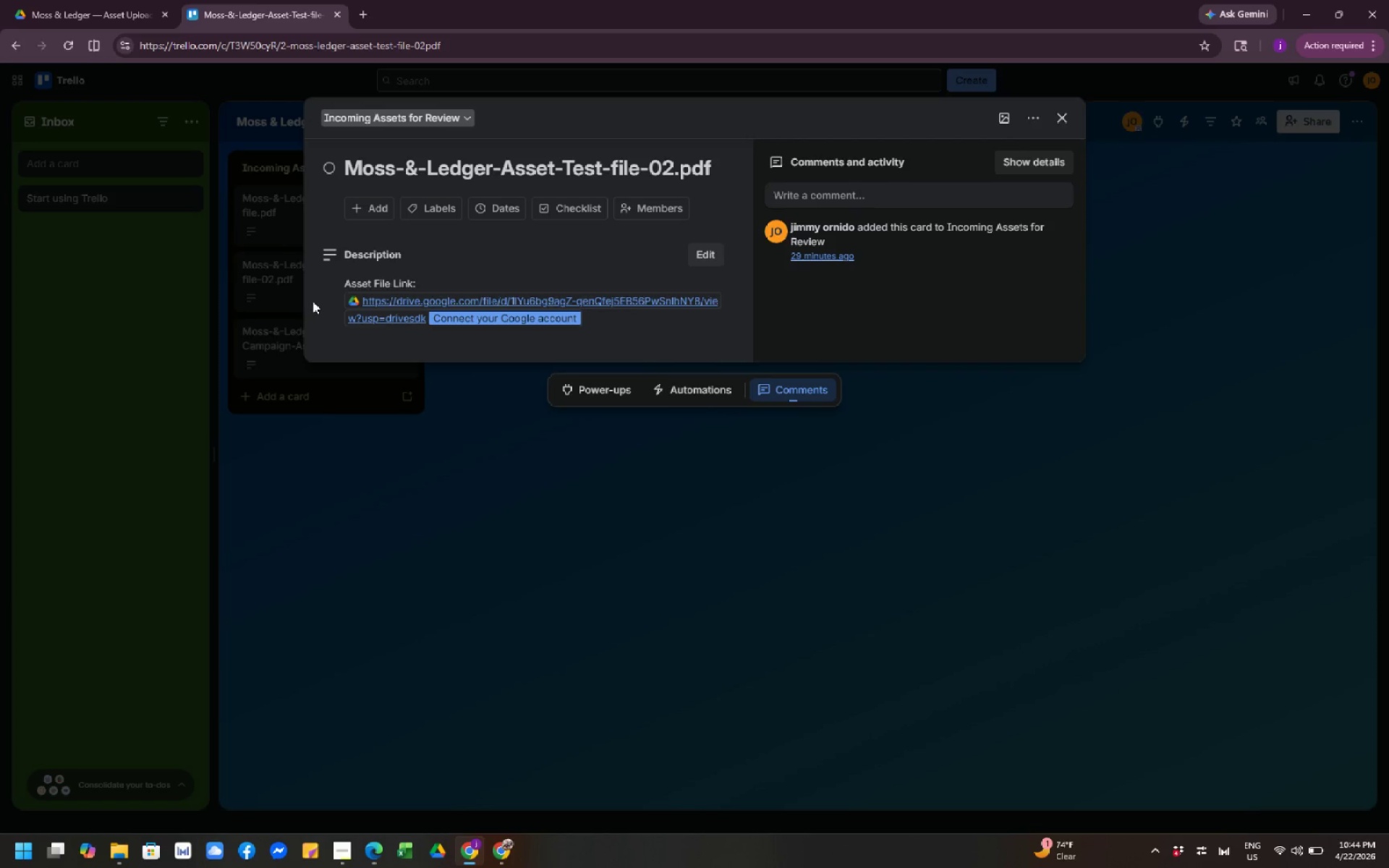 
wait(5.86)
 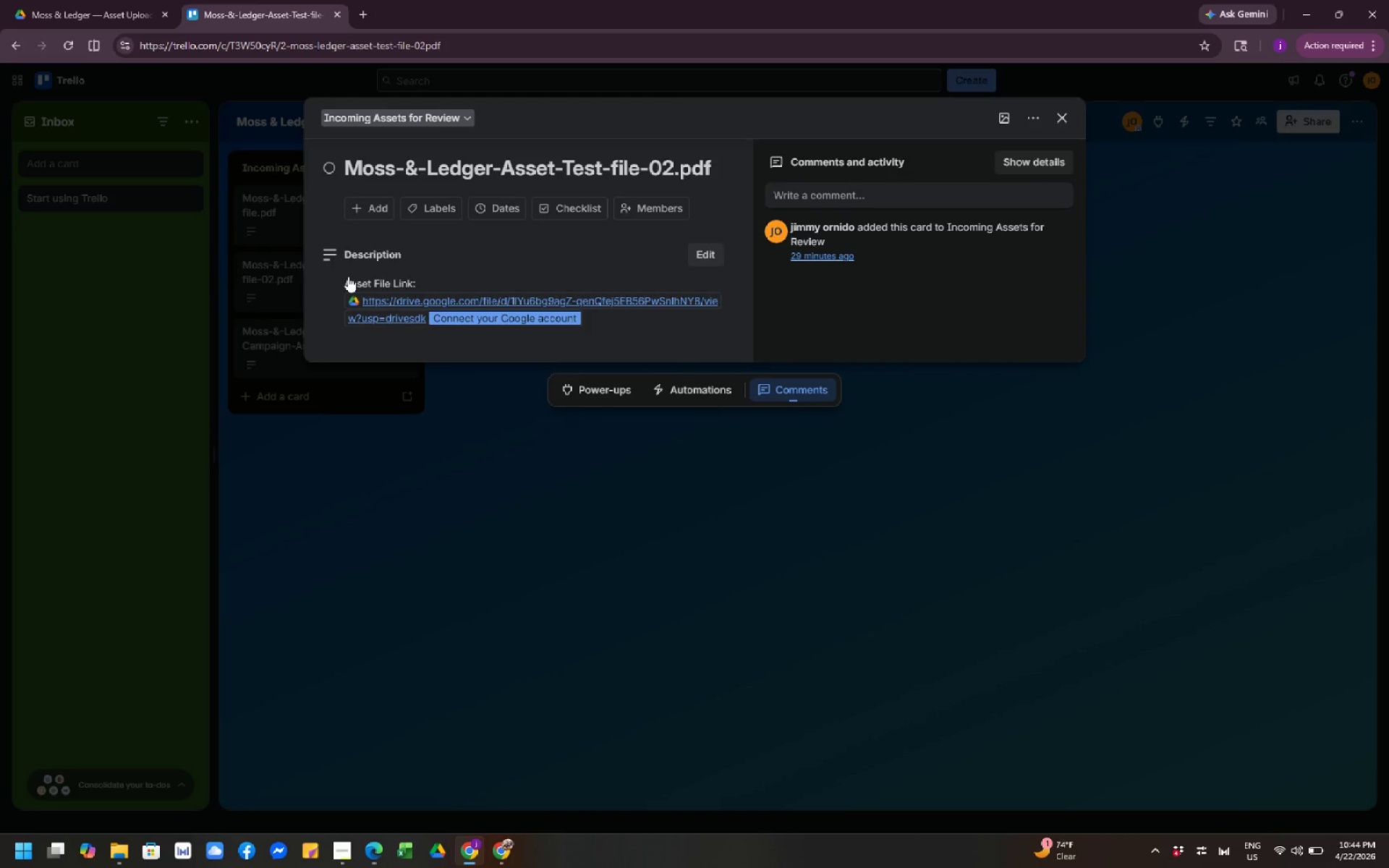 
left_click([599, 560])
 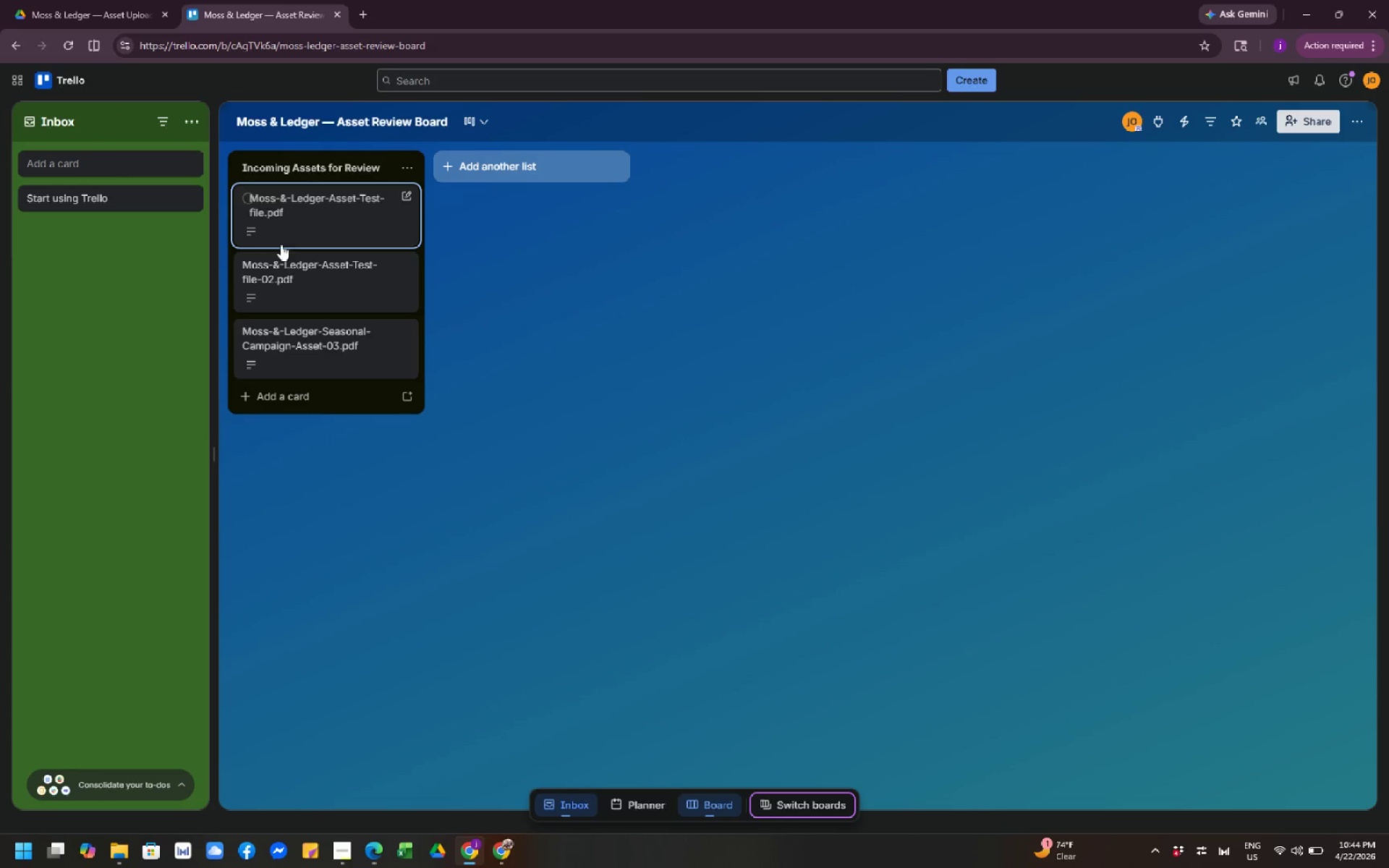 
left_click([327, 218])
 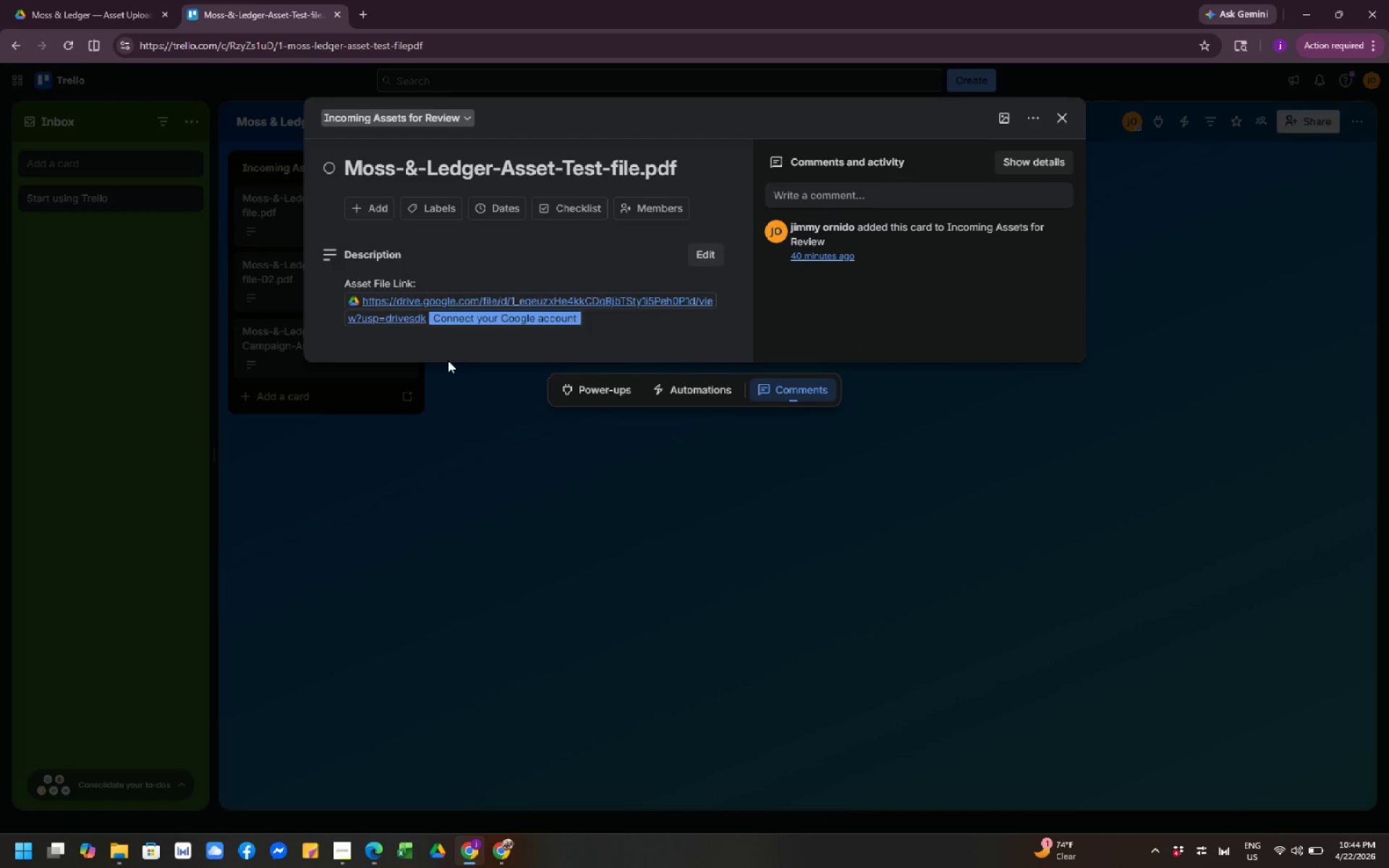 
wait(7.58)
 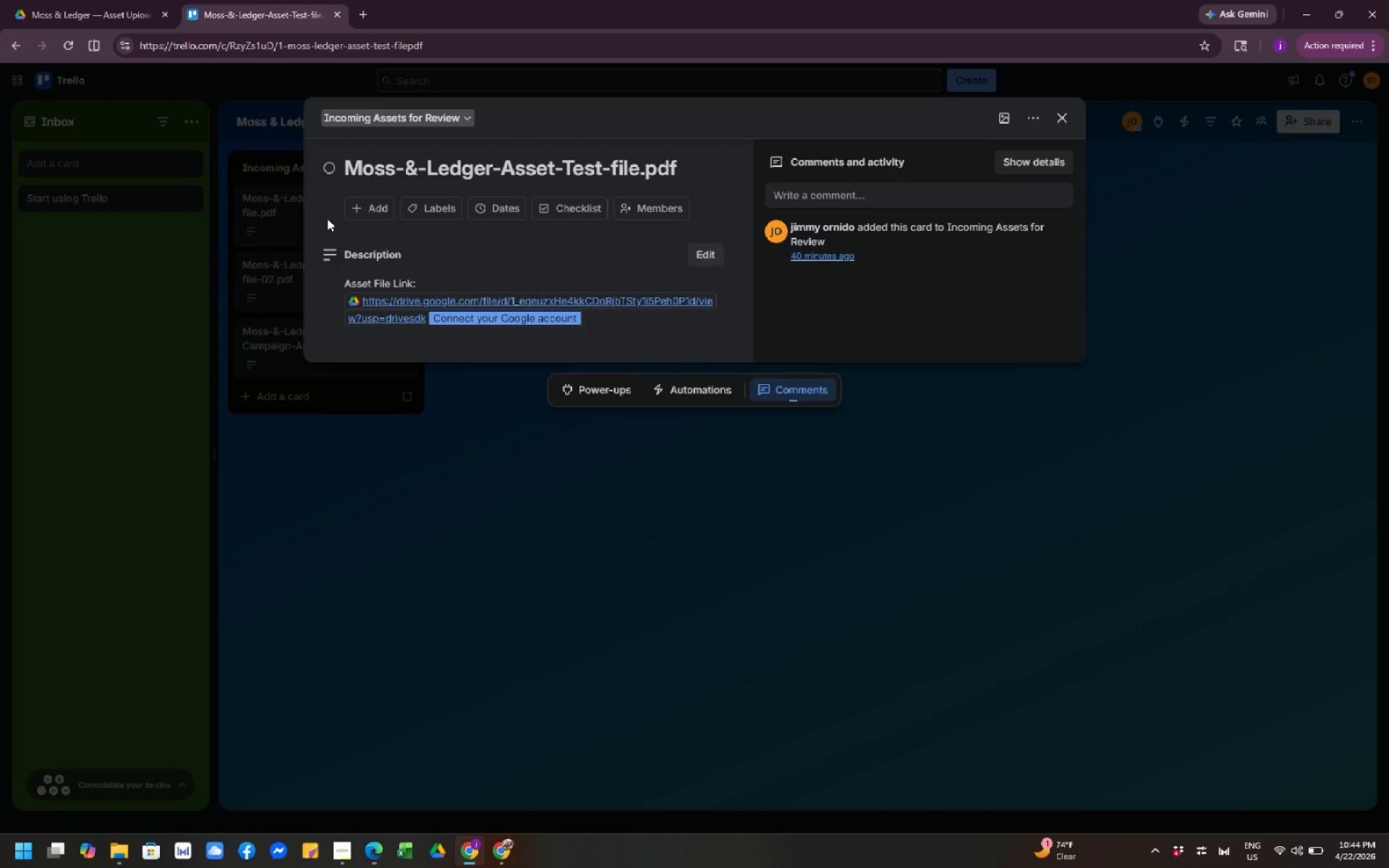 
left_click([388, 292])
 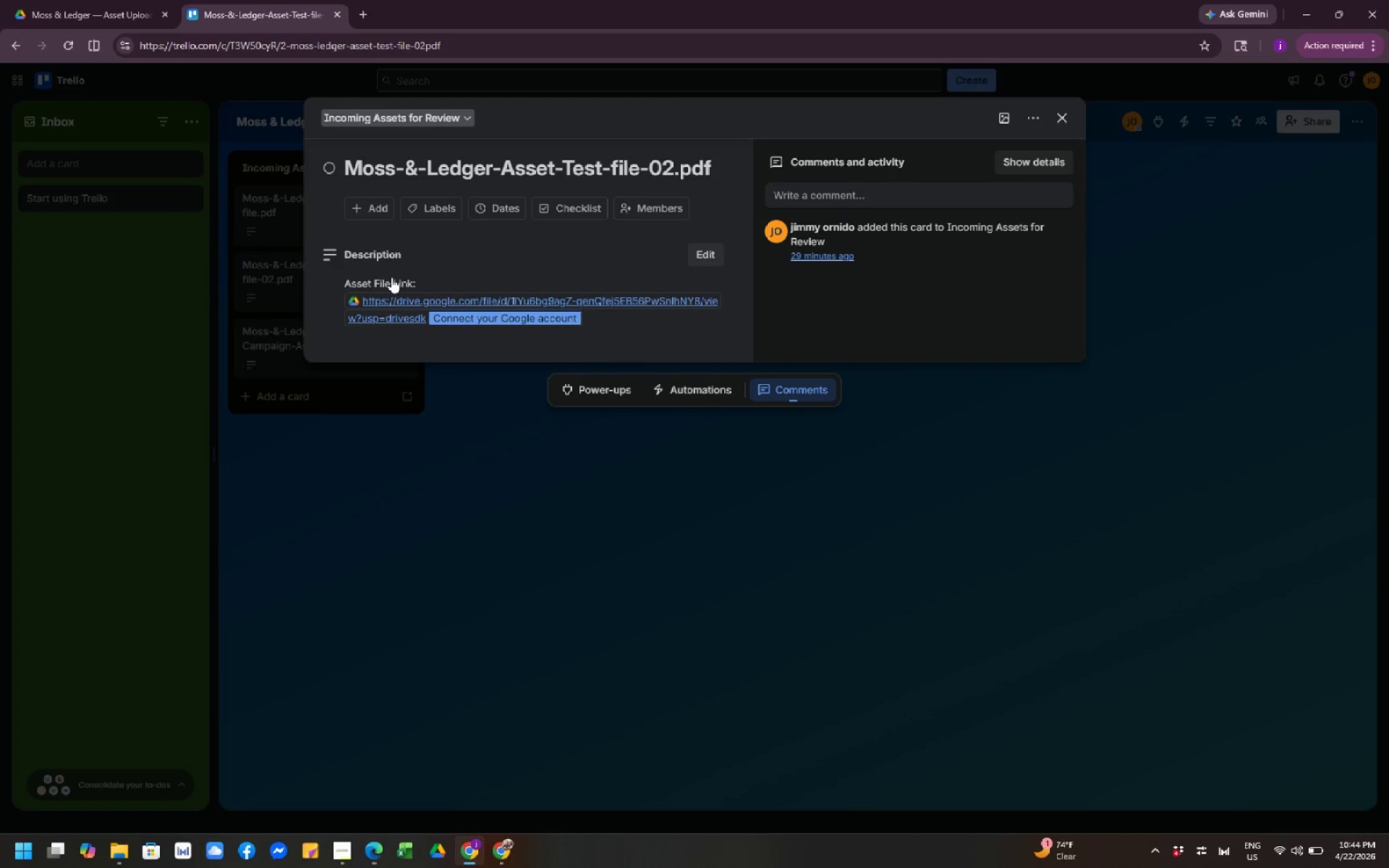 
scroll: coordinate [391, 277], scroll_direction: down, amount: 4.0
 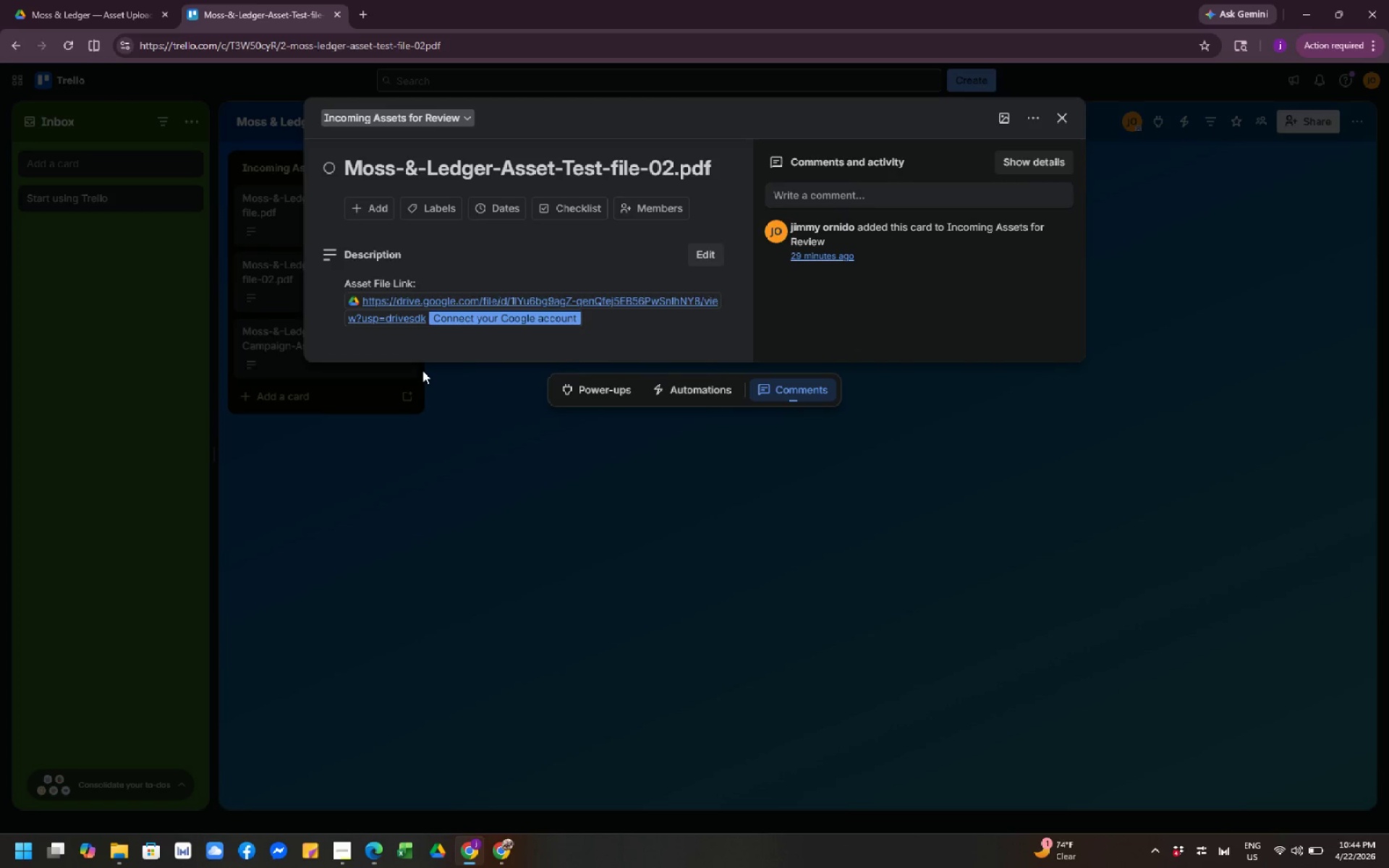 
wait(6.13)
 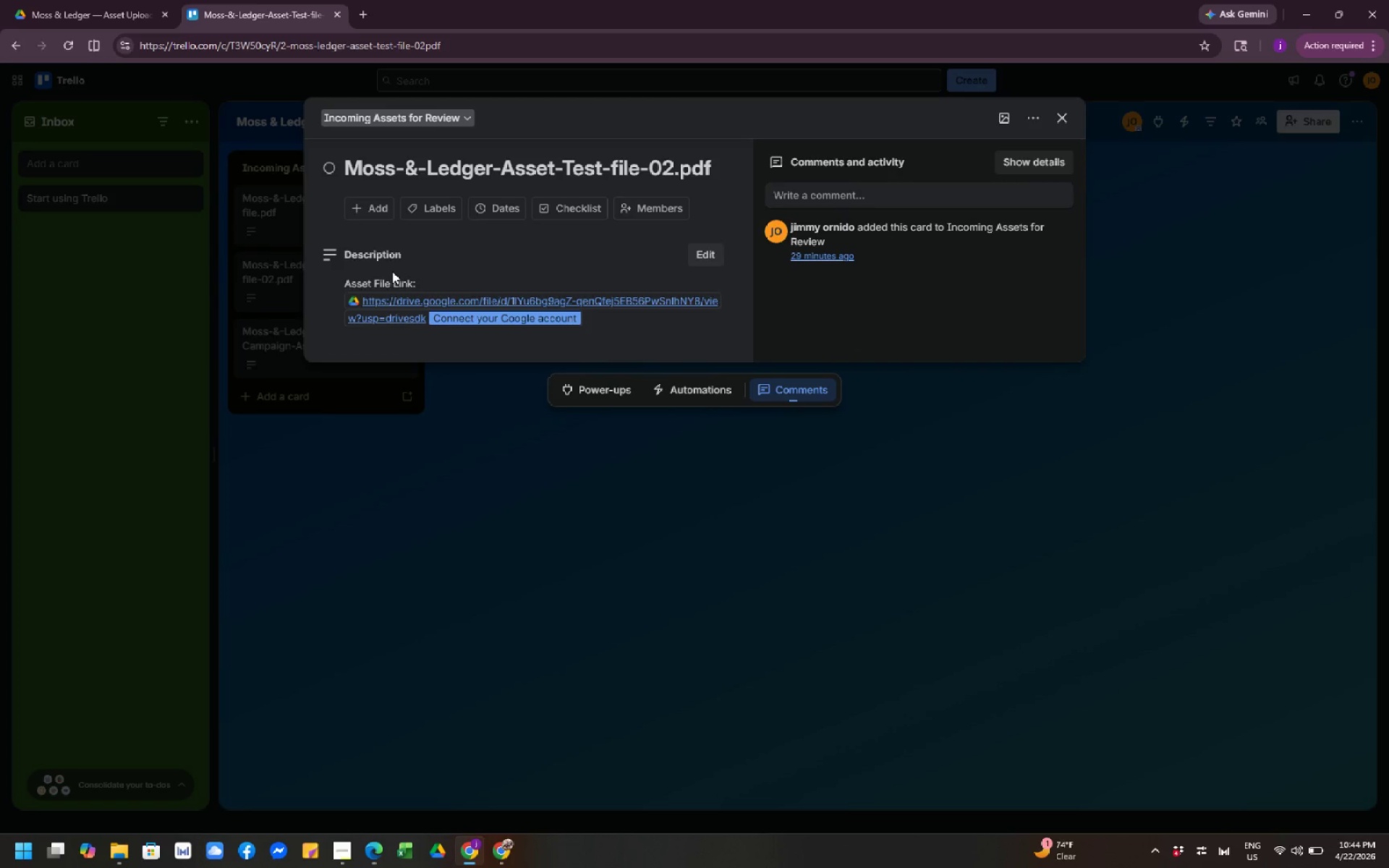 
scroll: coordinate [453, 267], scroll_direction: down, amount: 4.0
 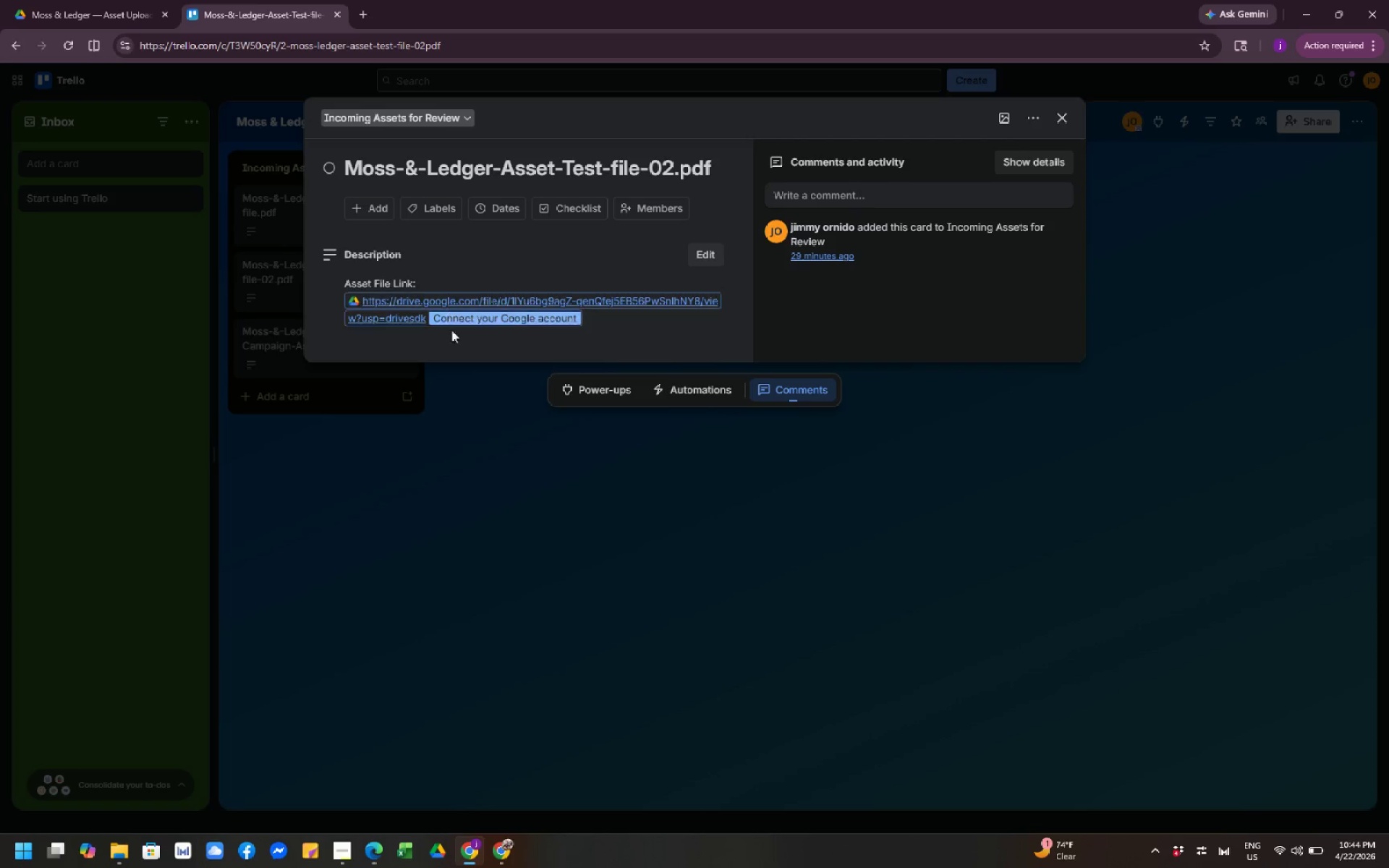 
left_click([474, 461])
 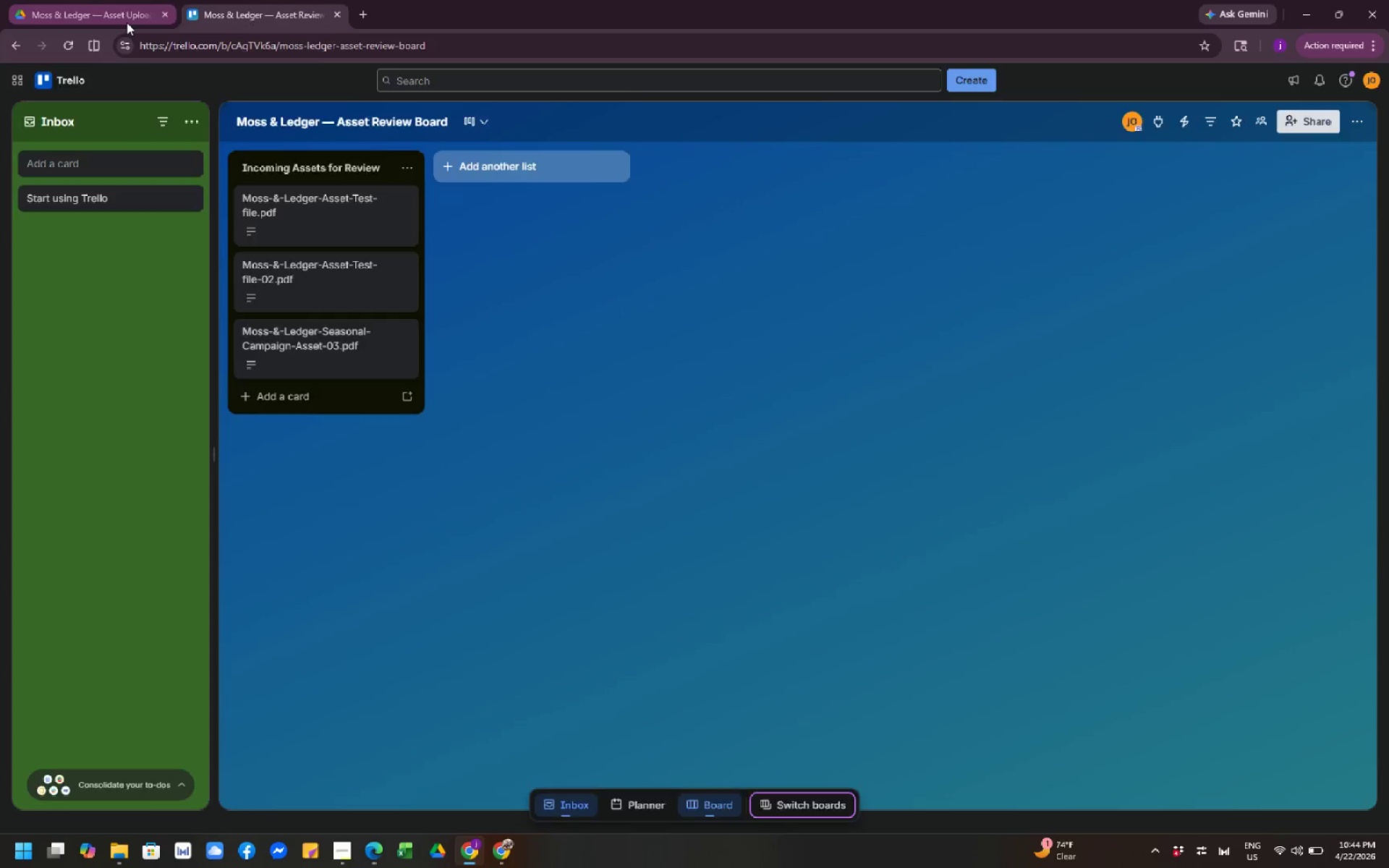 
wait(5.89)
 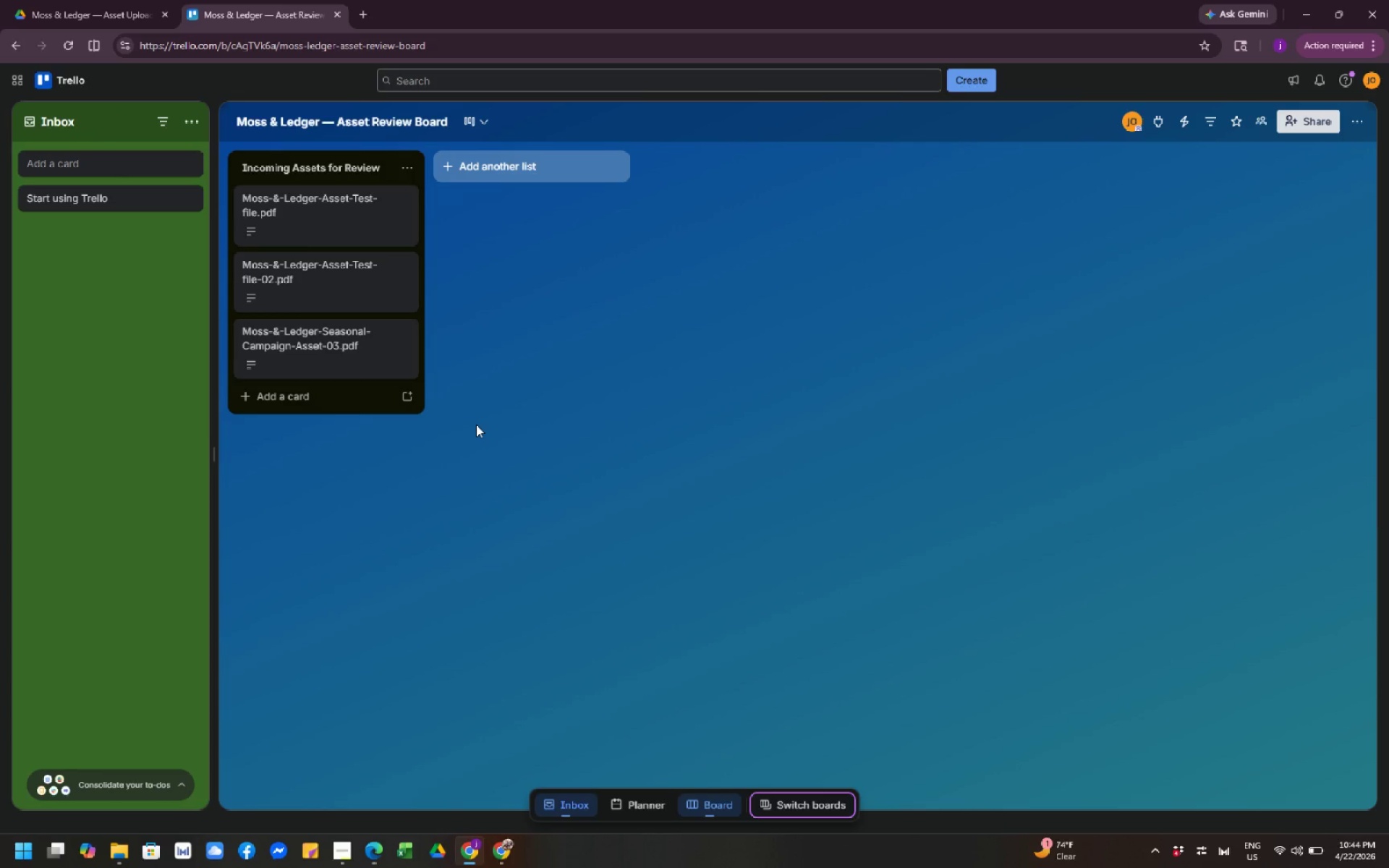 
scroll: coordinate [428, 498], scroll_direction: down, amount: 9.0
 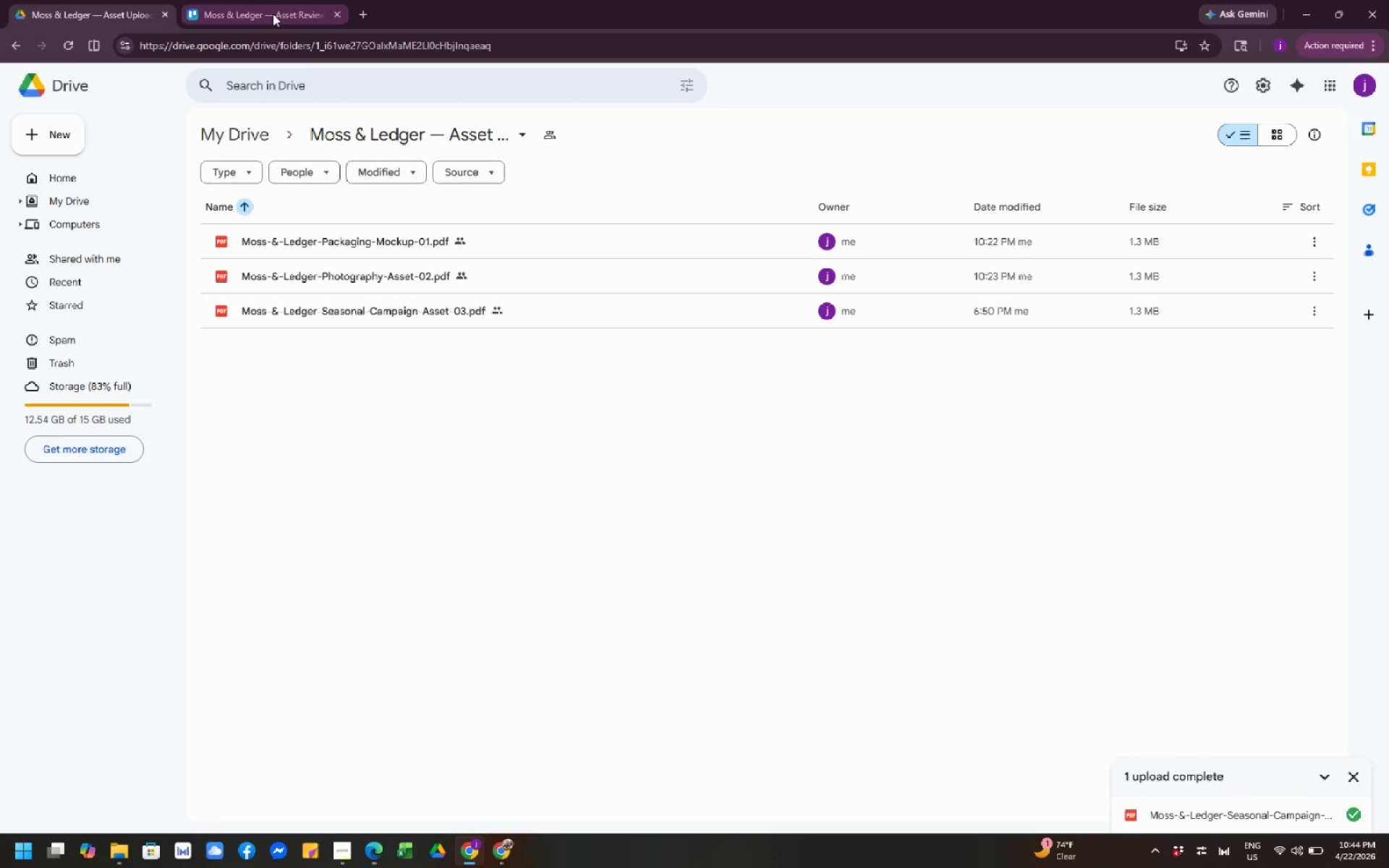 
left_click([273, 12])
 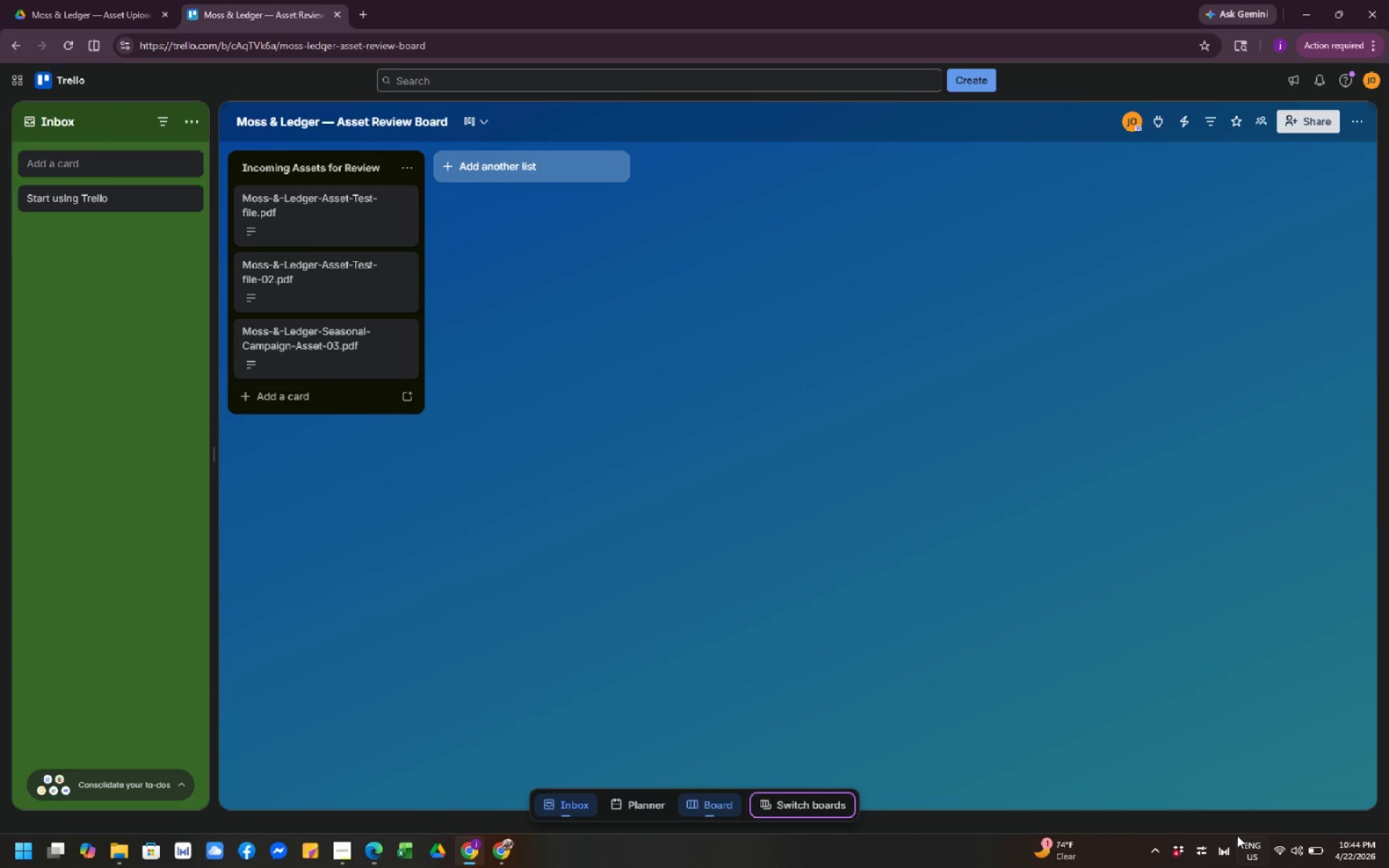 
left_click([512, 851])
 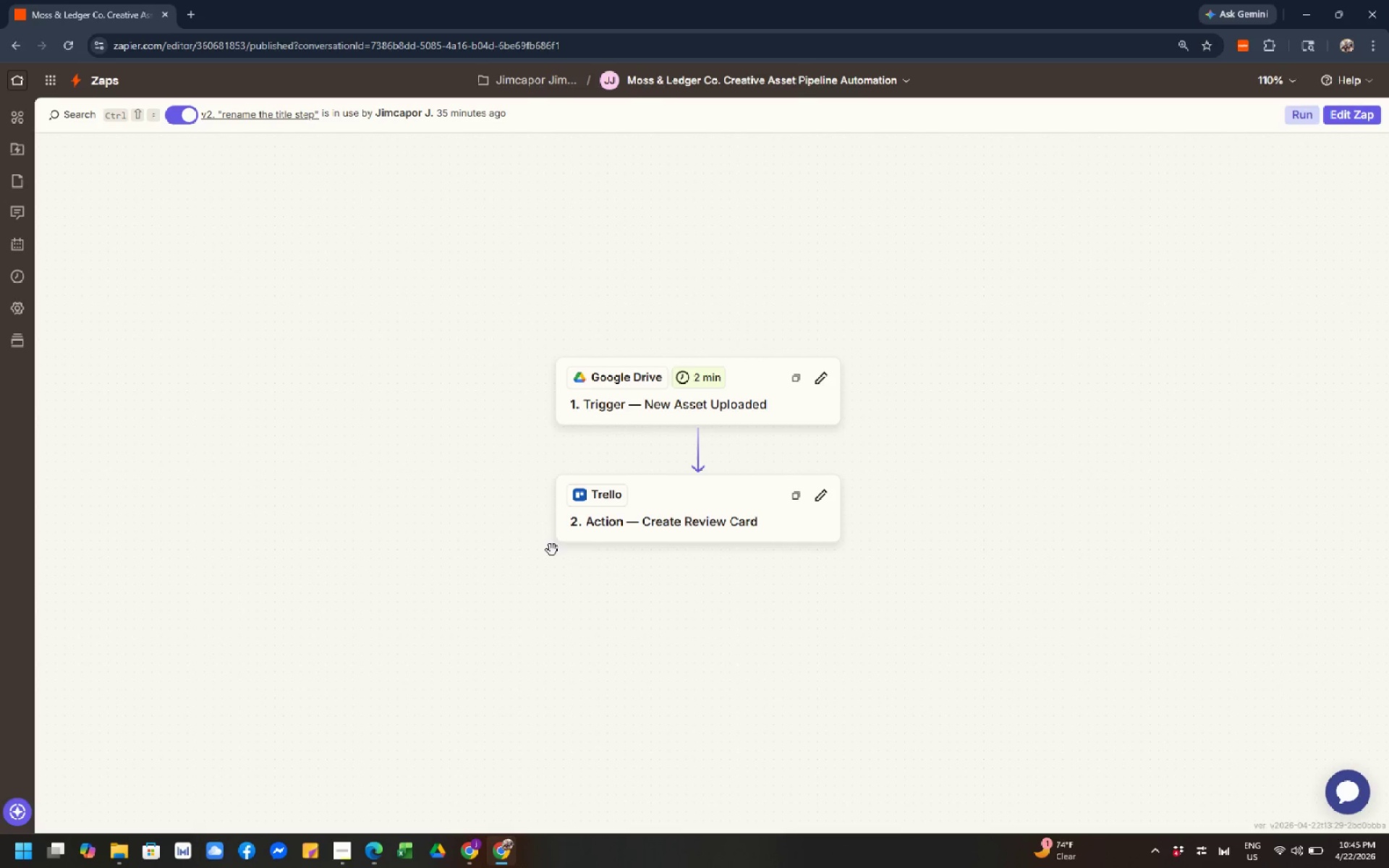 
left_click_drag(start_coordinate=[552, 550], to_coordinate=[488, 483])
 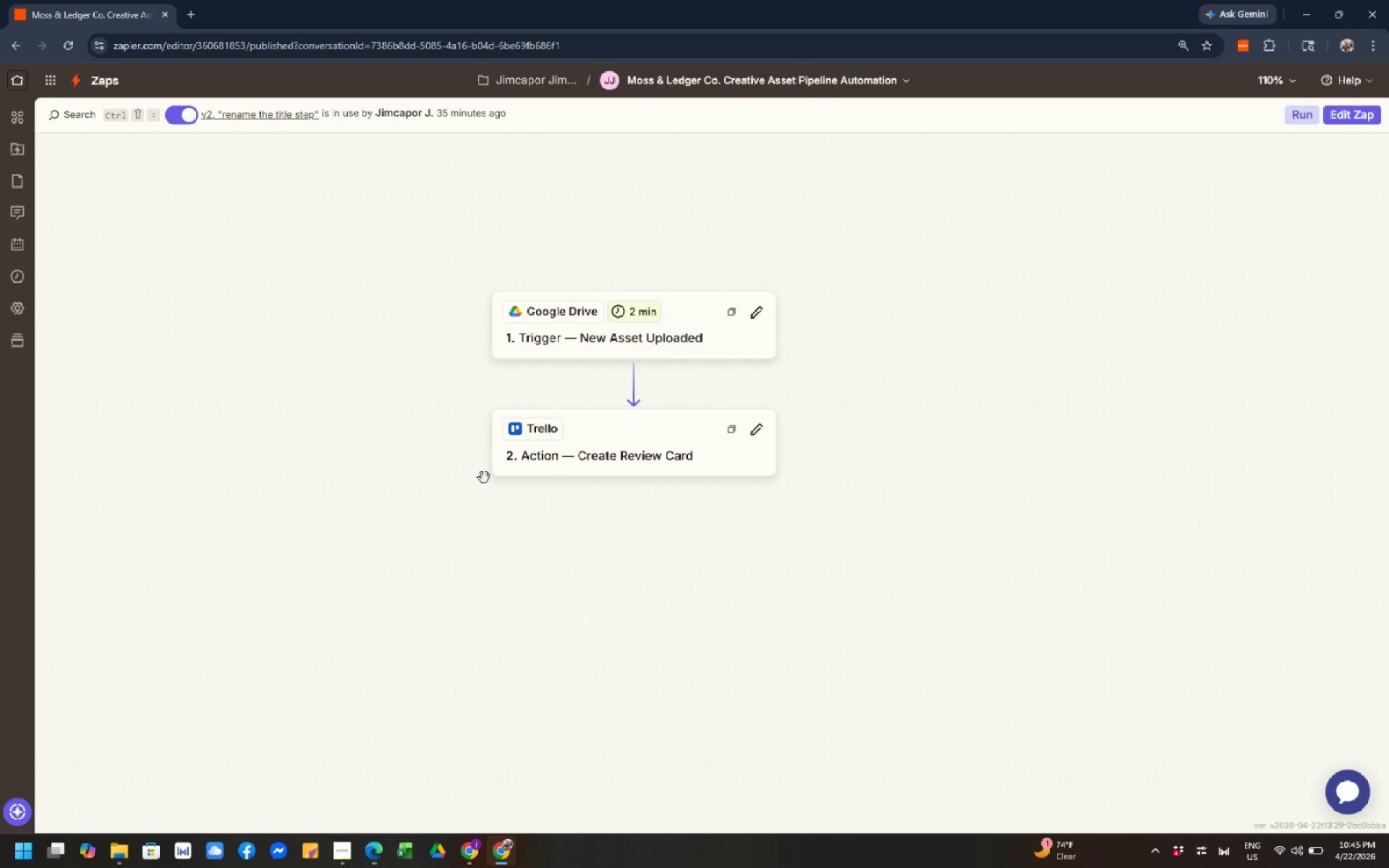 
left_click([484, 477])
 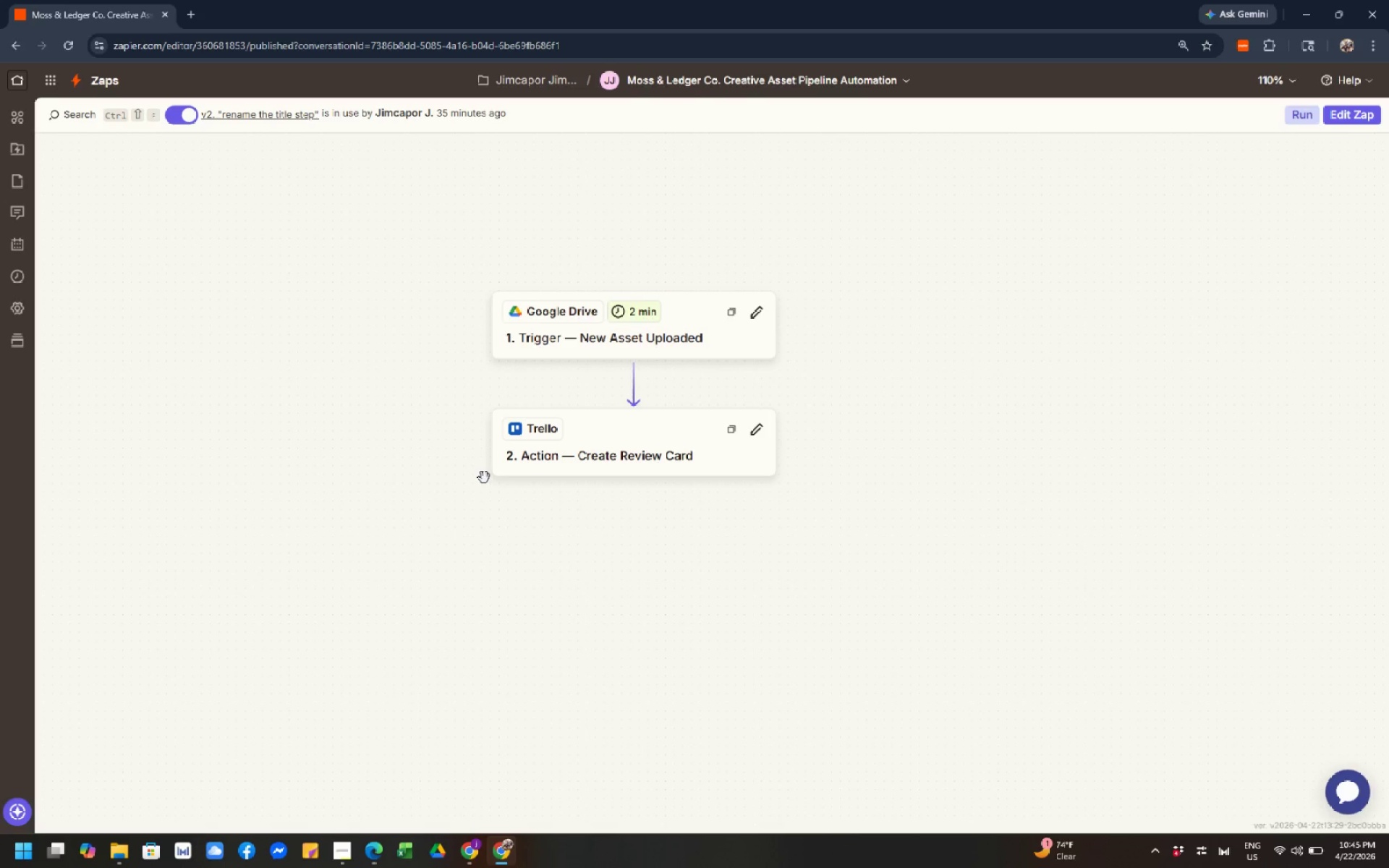 
wait(16.11)
 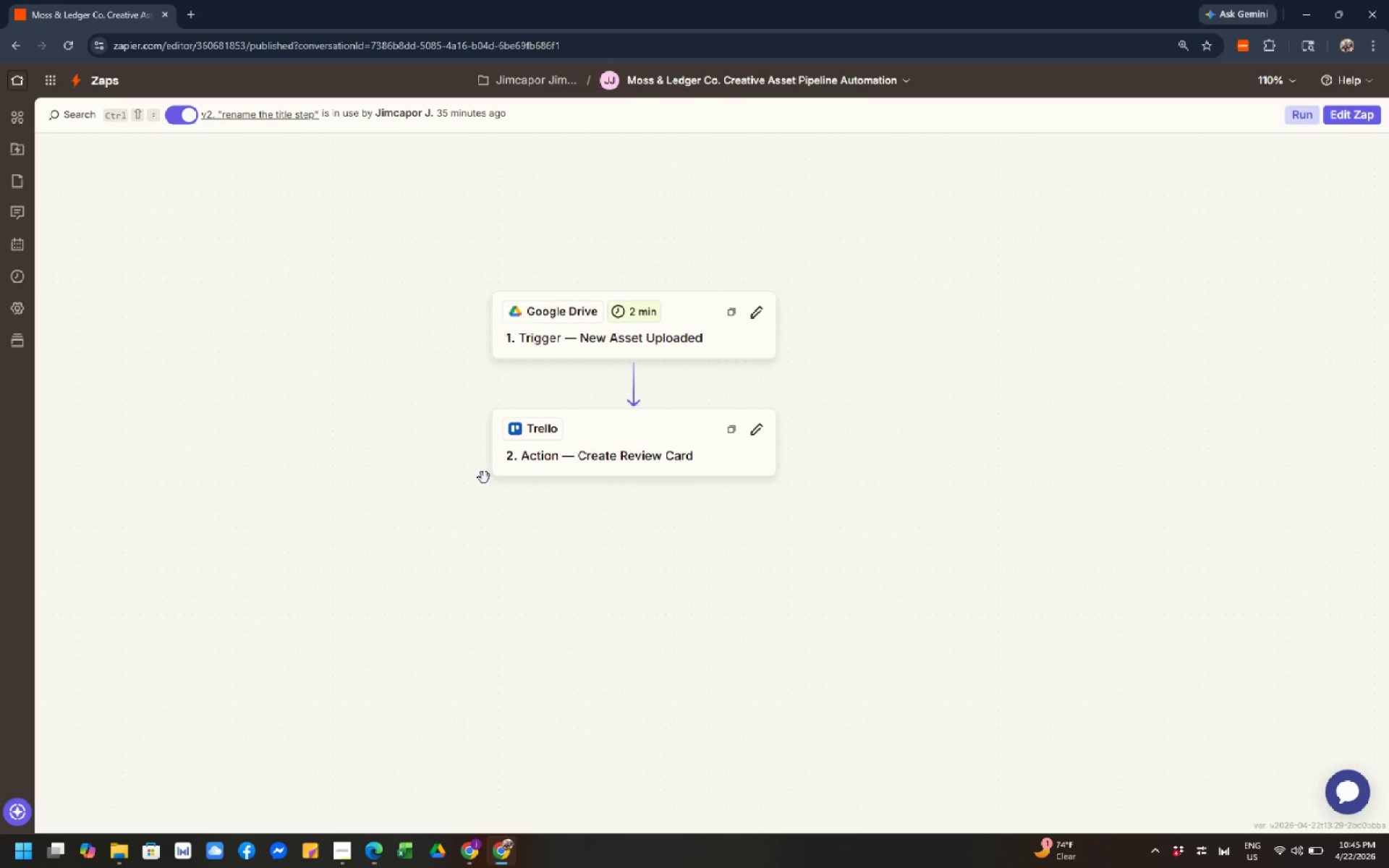 
left_click_drag(start_coordinate=[392, 350], to_coordinate=[388, 347])
 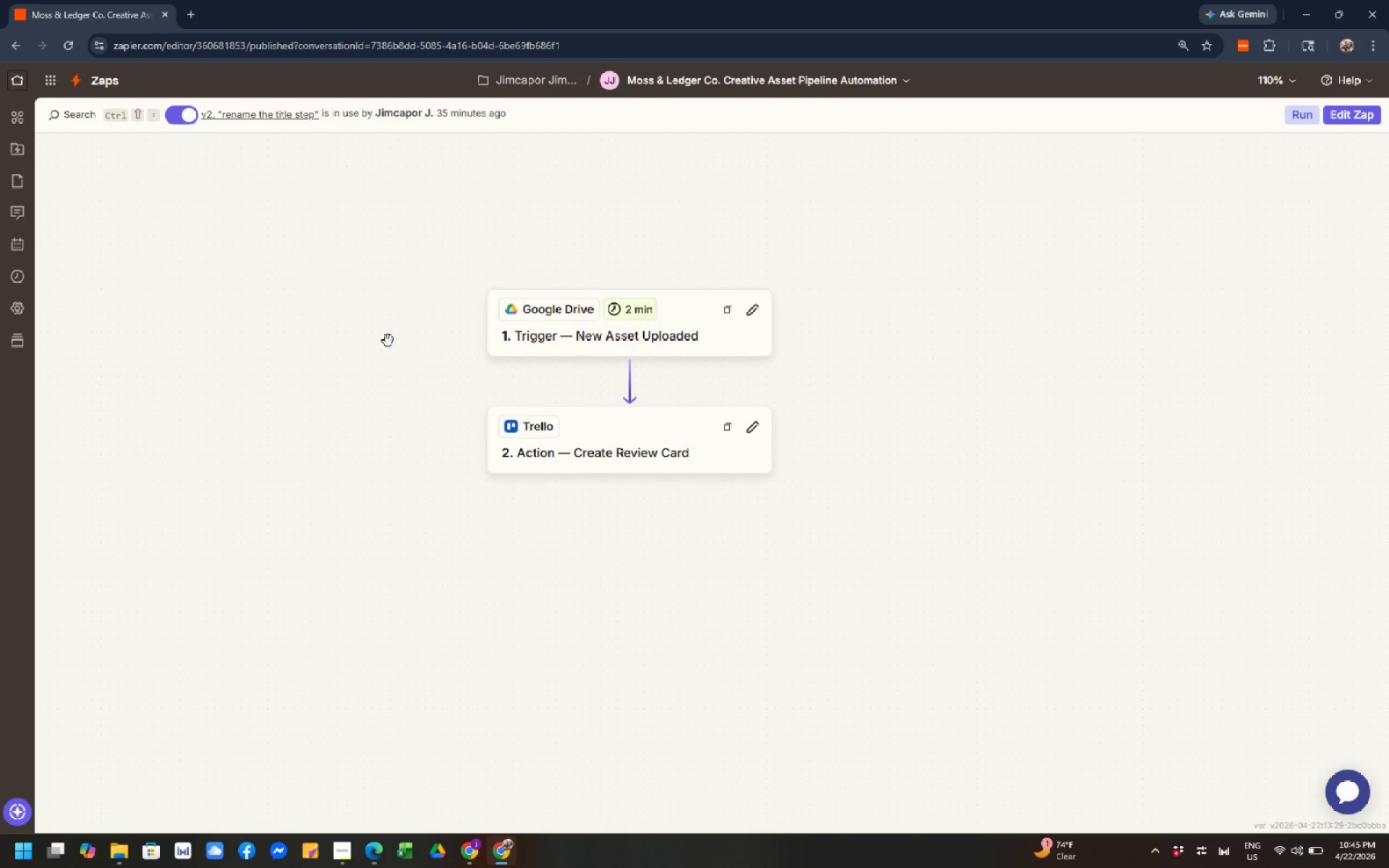 
left_click_drag(start_coordinate=[388, 341], to_coordinate=[456, 428])
 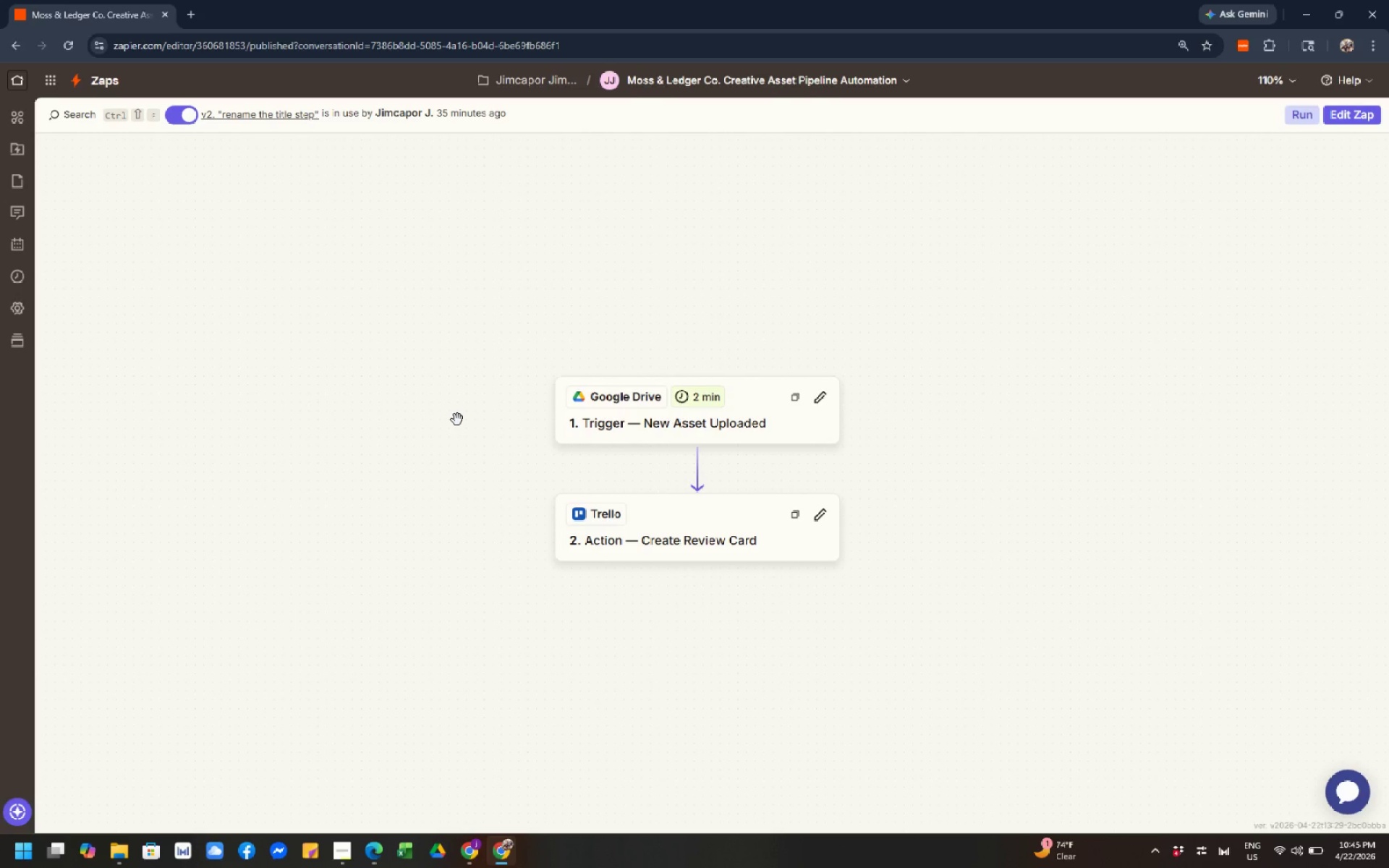 
scroll: coordinate [454, 423], scroll_direction: down, amount: 2.0
 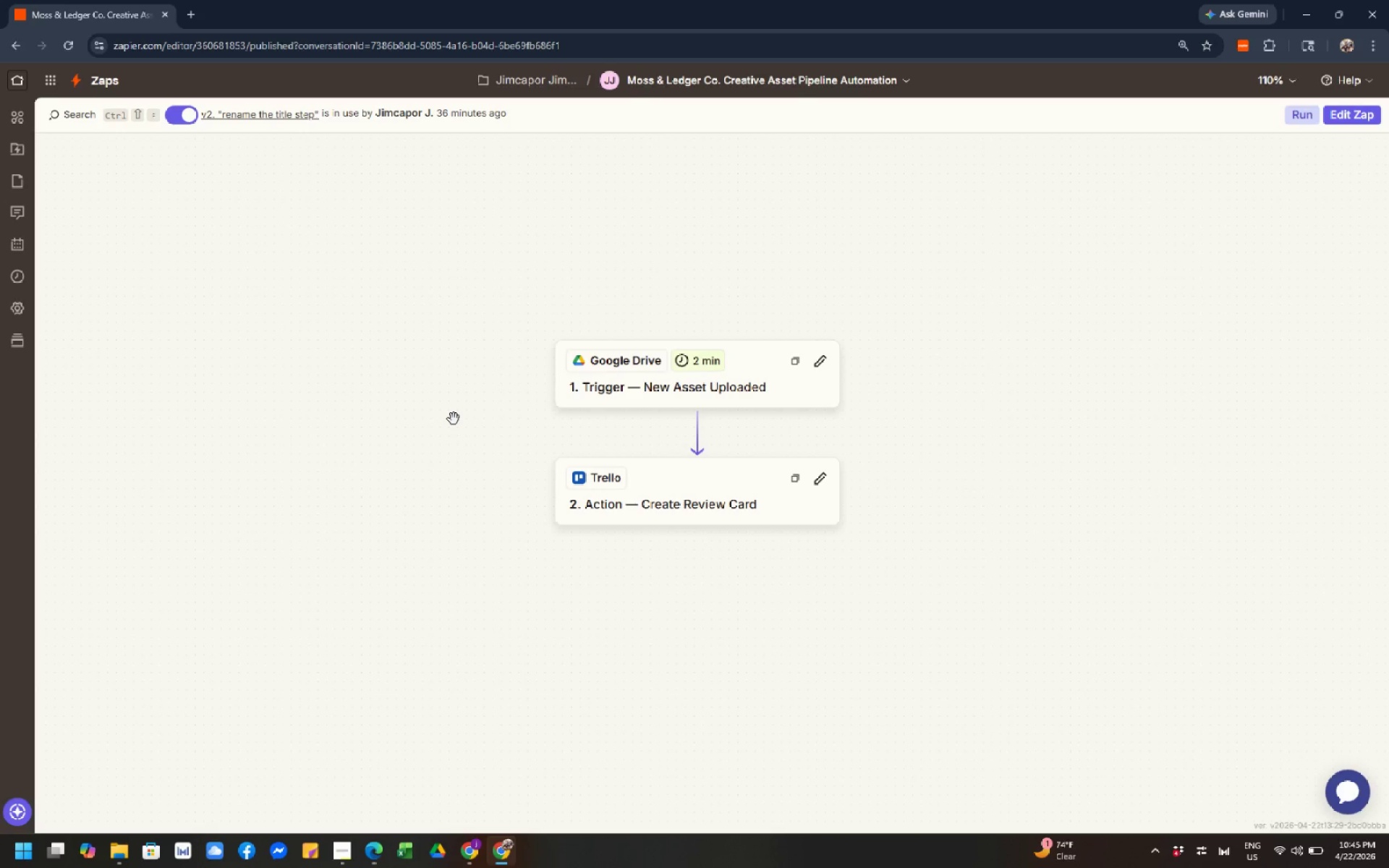 
scroll: coordinate [451, 415], scroll_direction: up, amount: 2.0